 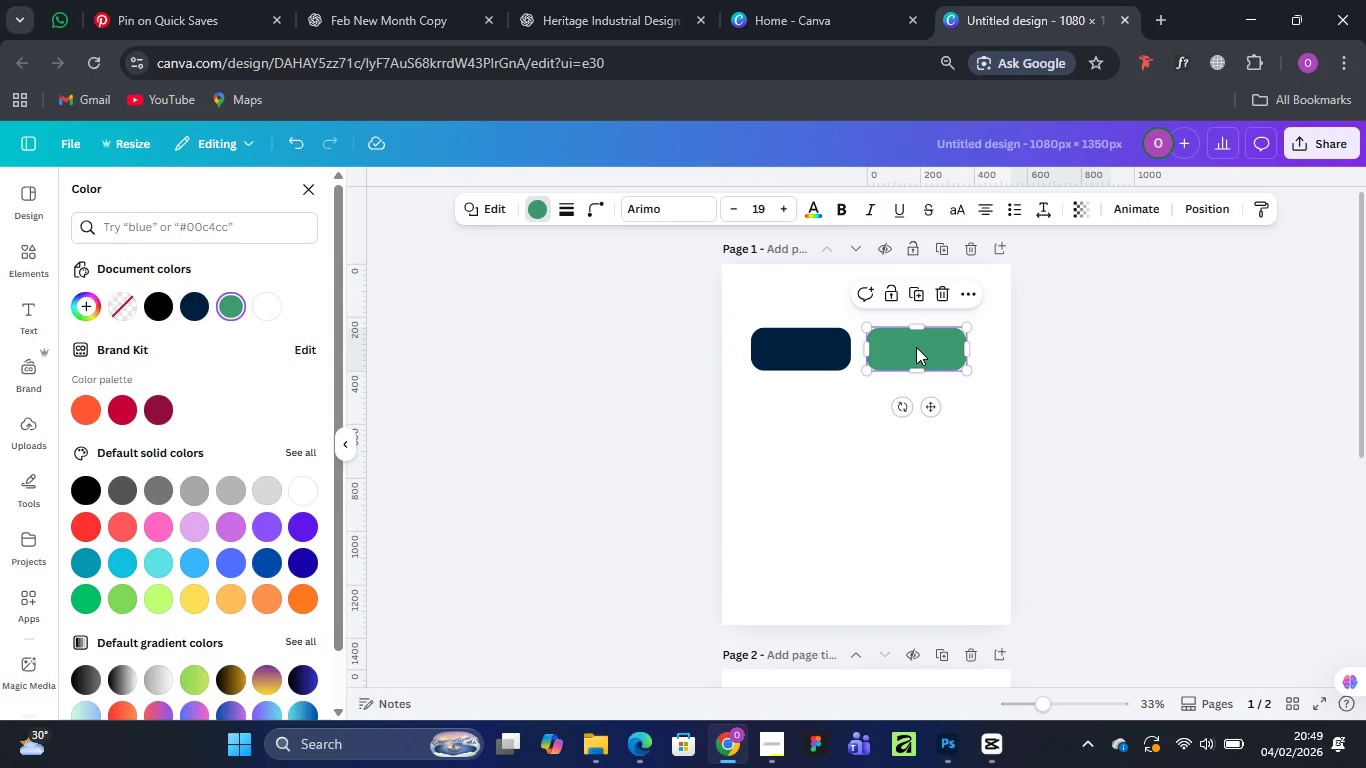 
hold_key(key=AltLeft, duration=1.53)
left_click_drag(start_coordinate=[916, 347], to_coordinate=[870, 400])
 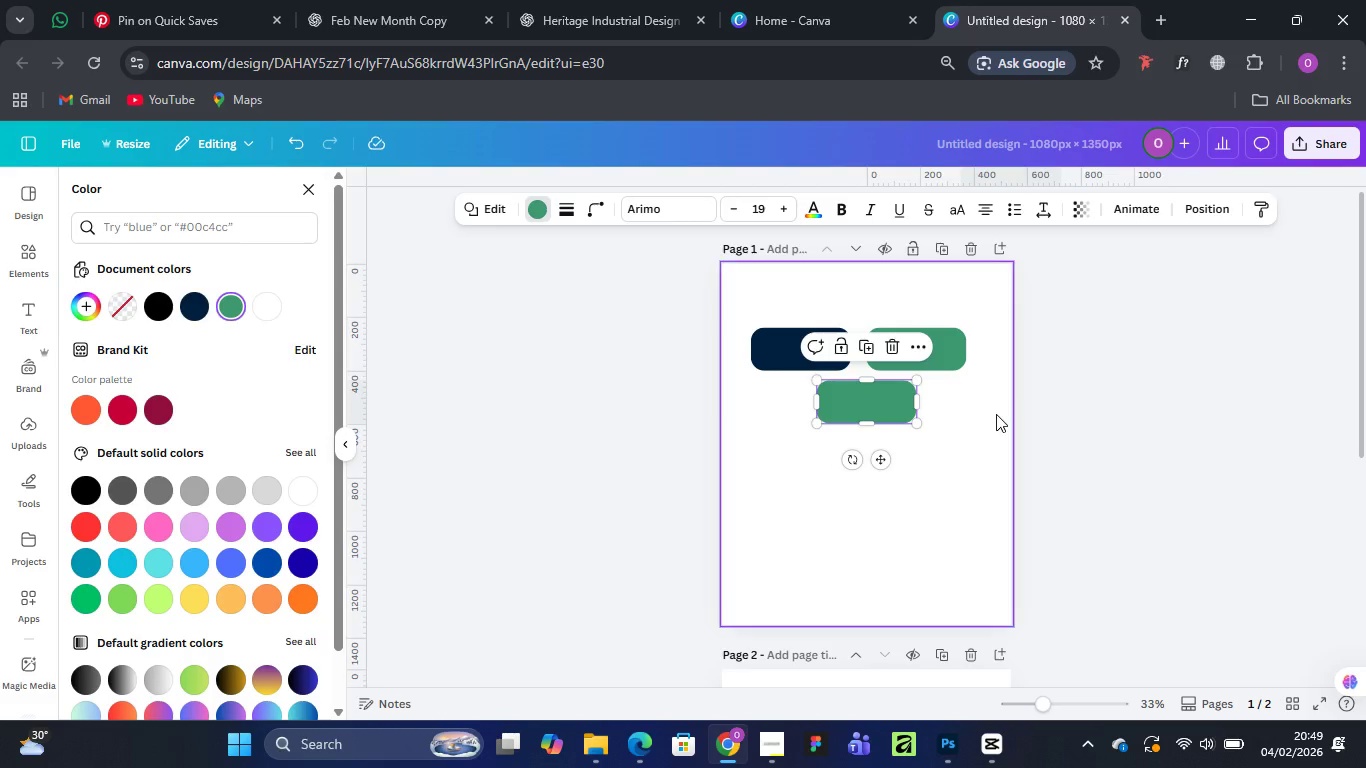 
hold_key(key=AltLeft, duration=0.59)
 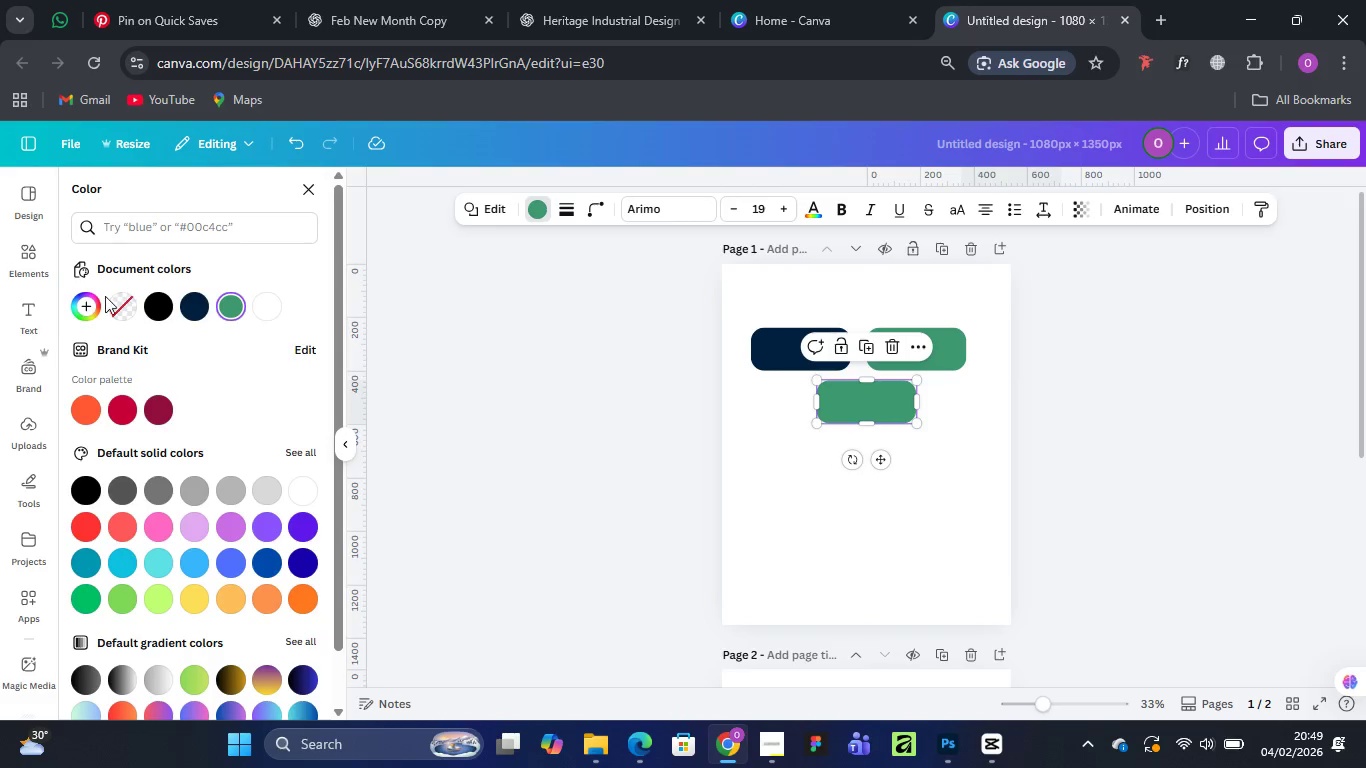 
left_click([89, 302])
 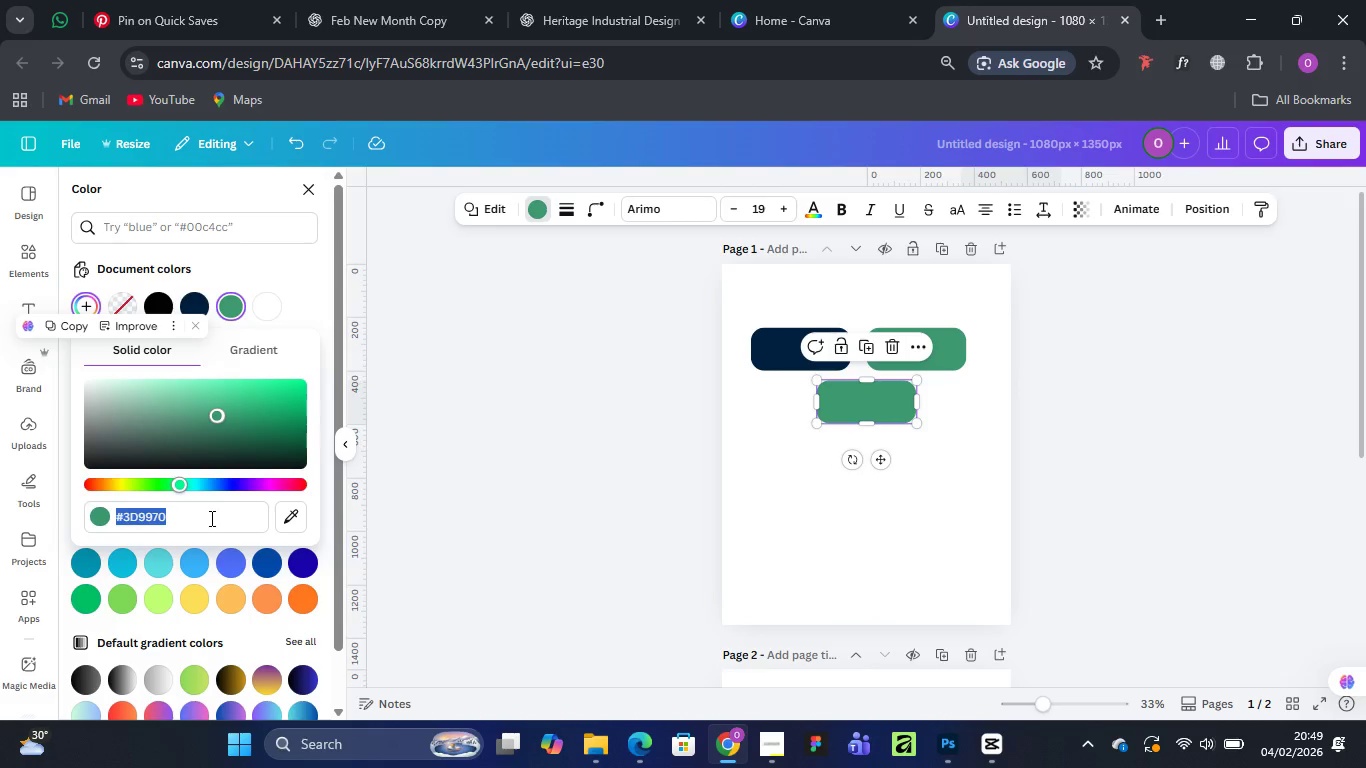 
key(Control+V)
 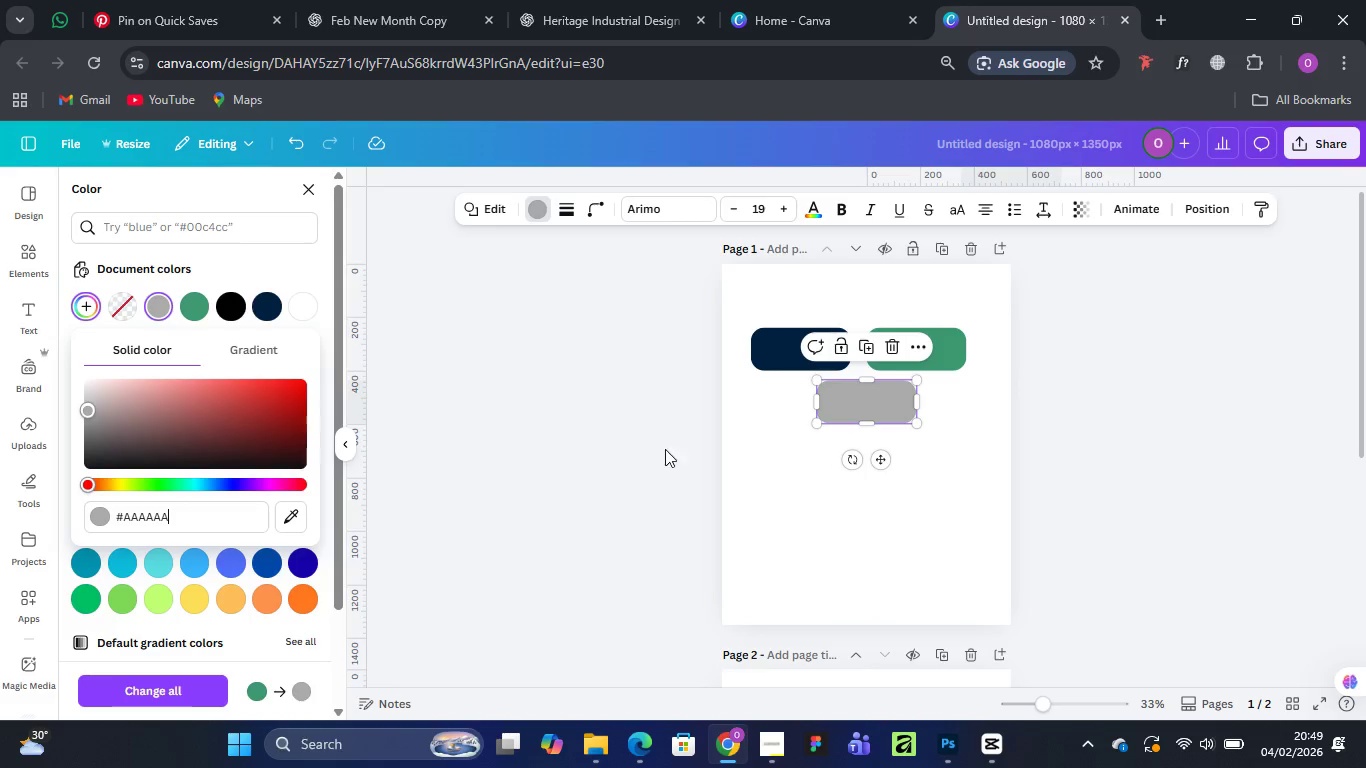 
left_click([1000, 508])
 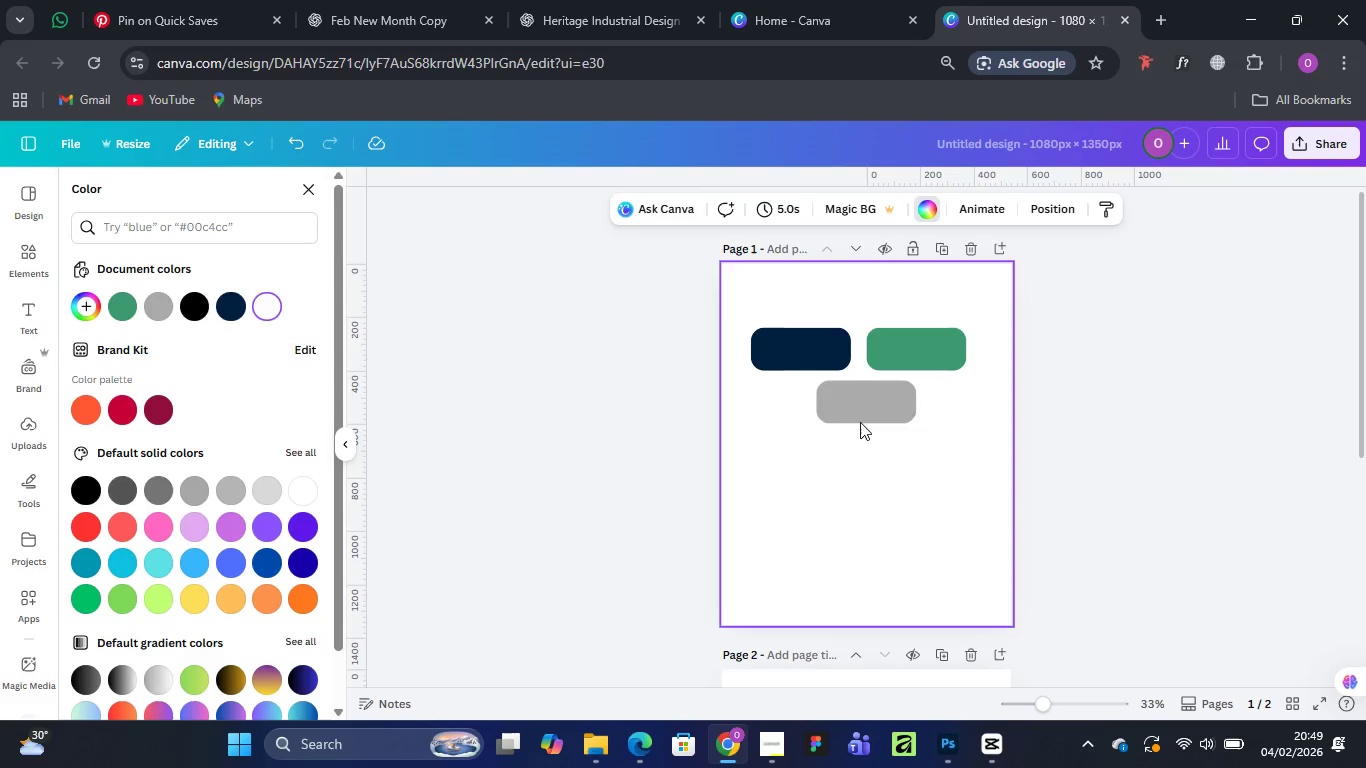 
left_click_drag(start_coordinate=[859, 401], to_coordinate=[792, 402])
 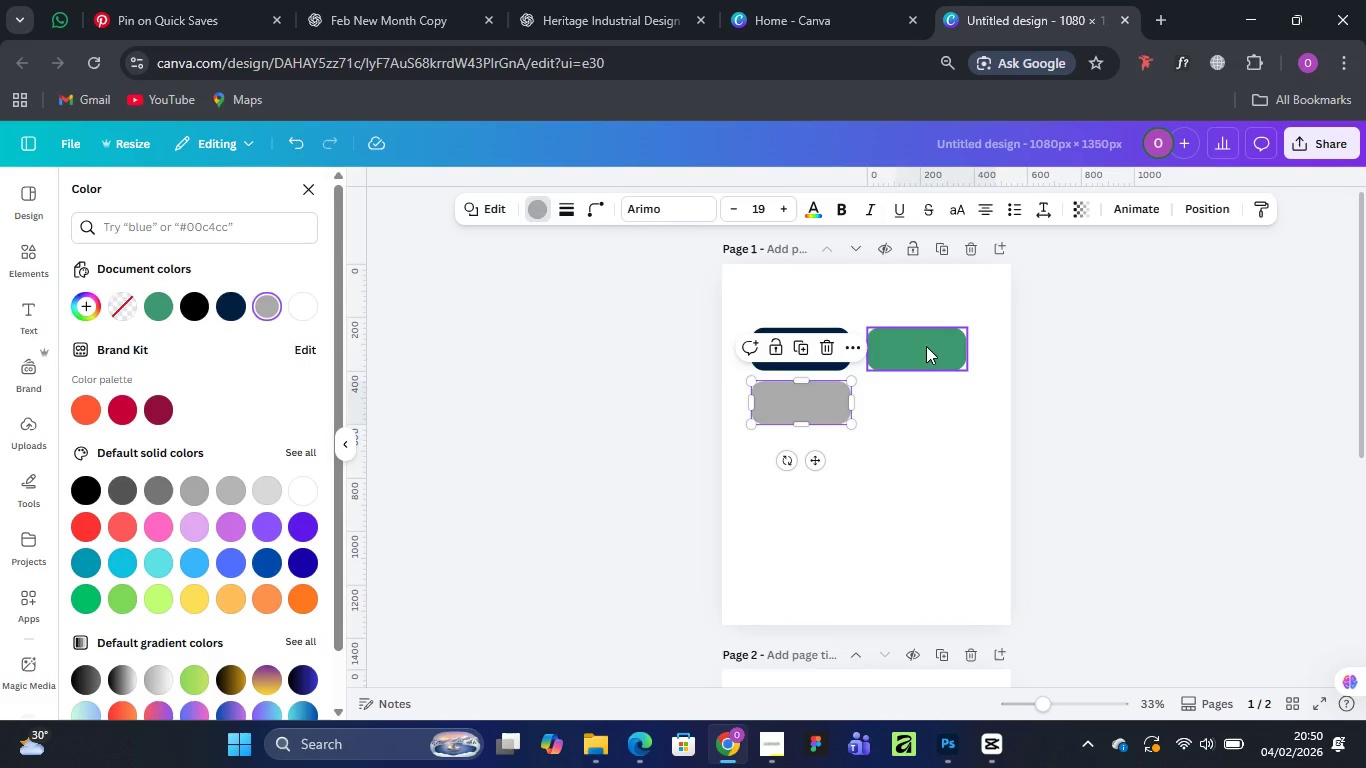 
left_click_drag(start_coordinate=[926, 346], to_coordinate=[807, 453])
 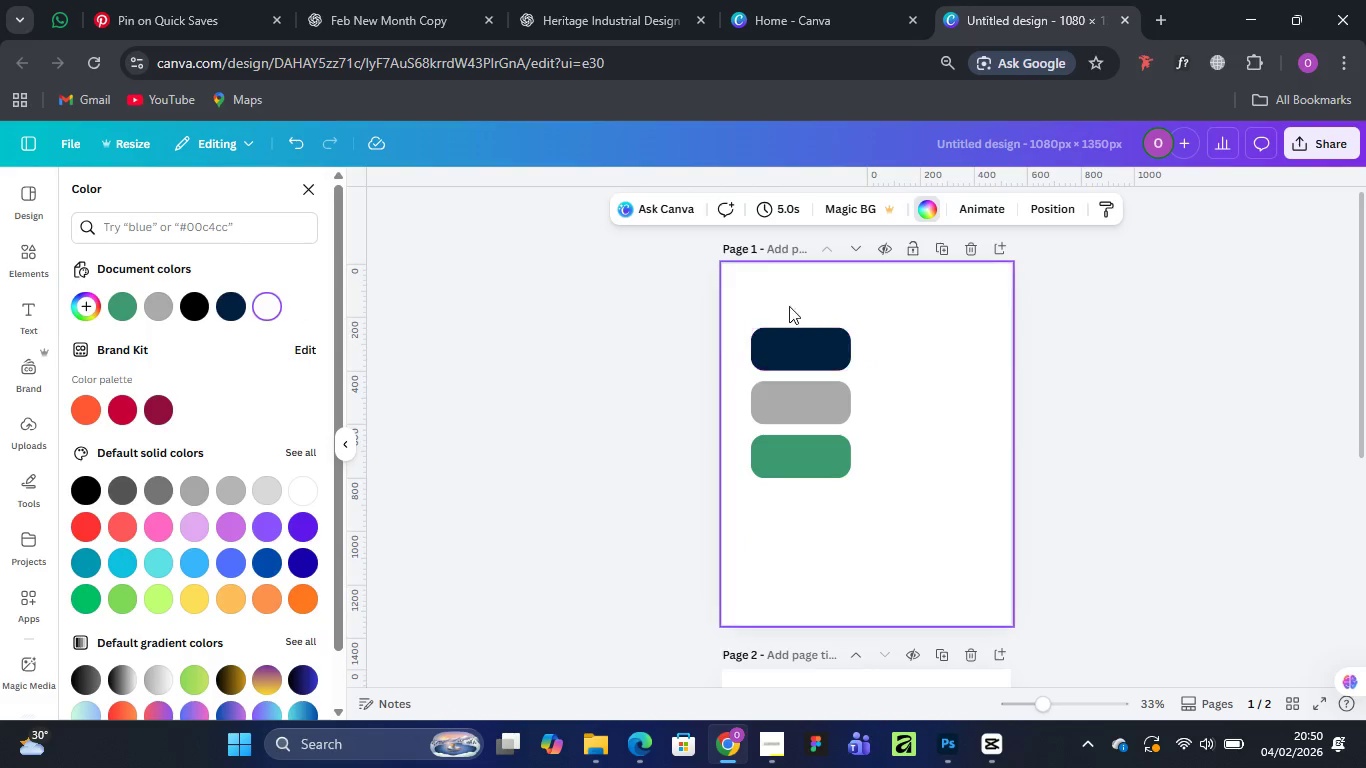 
left_click_drag(start_coordinate=[786, 298], to_coordinate=[860, 527])
 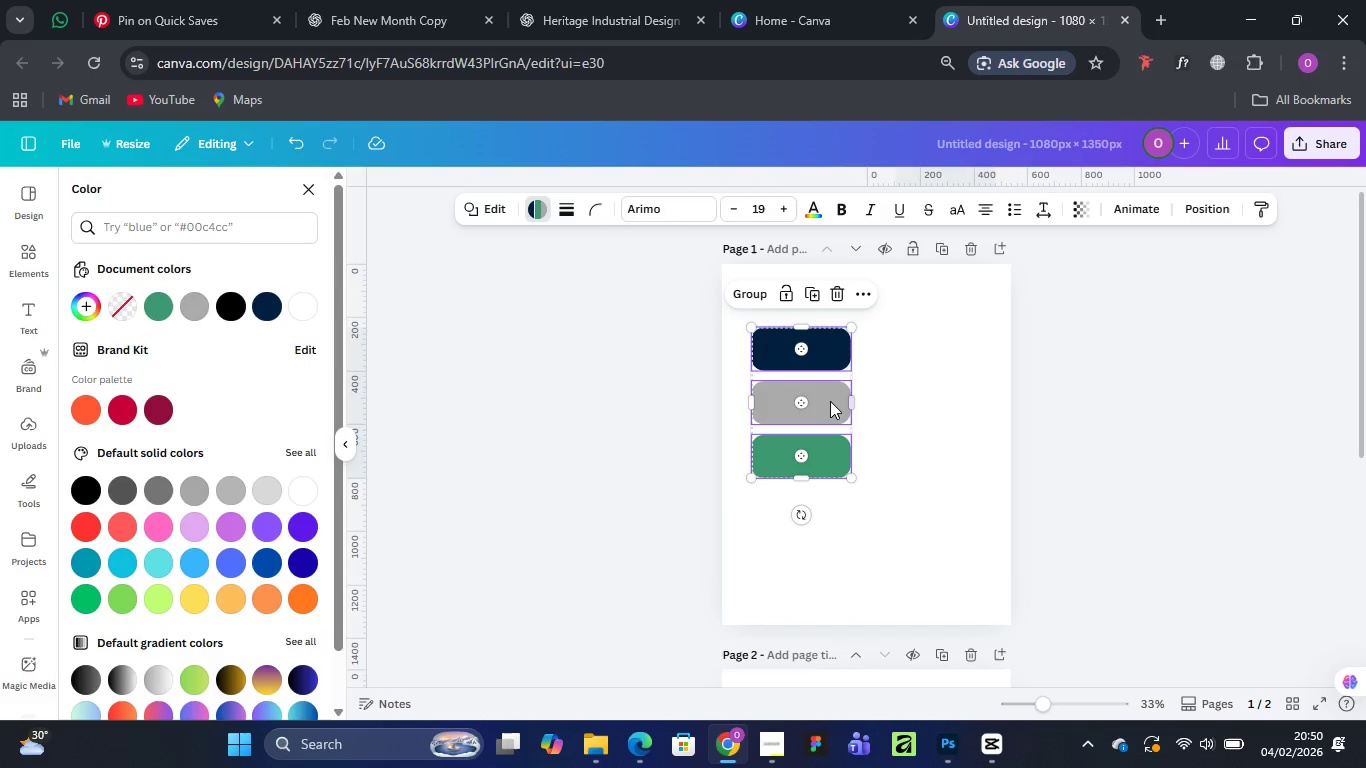 
left_click_drag(start_coordinate=[828, 401], to_coordinate=[1042, 404])
 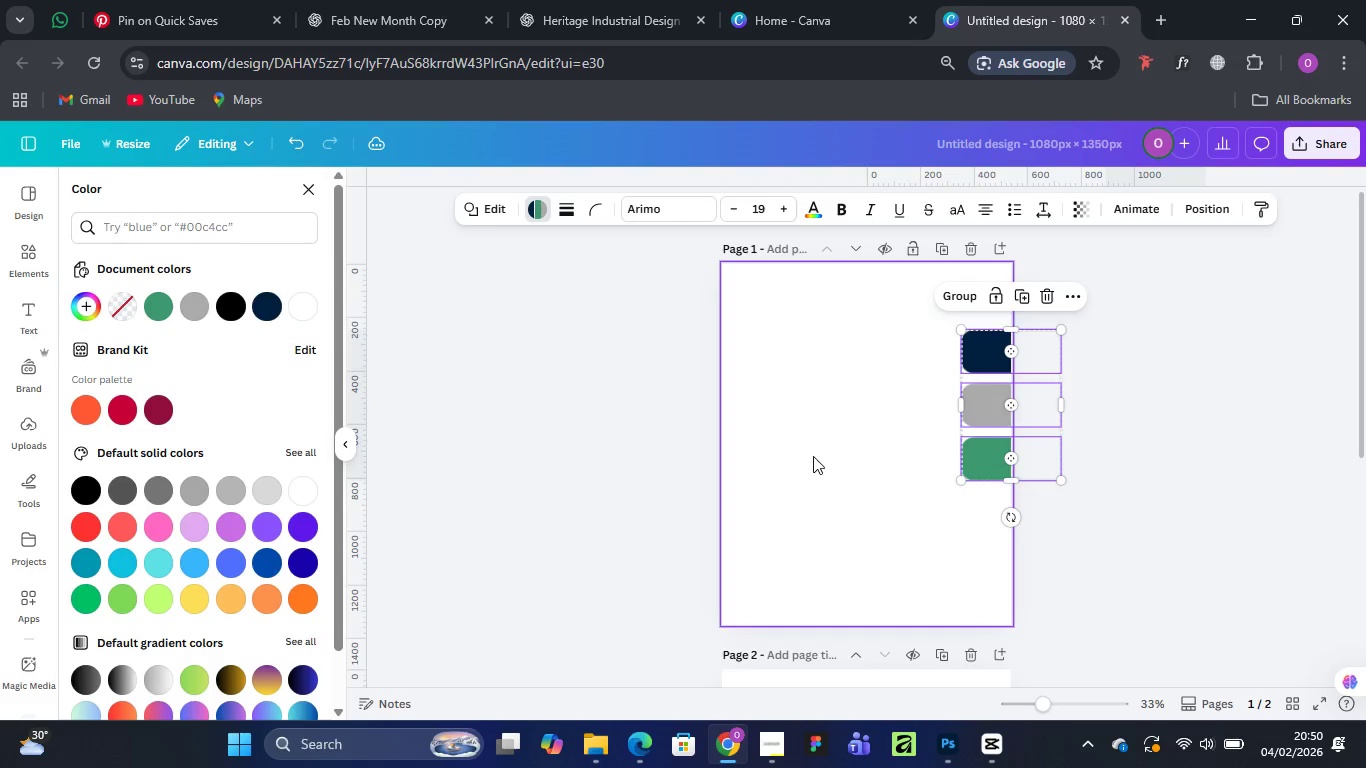 
left_click([813, 456])
 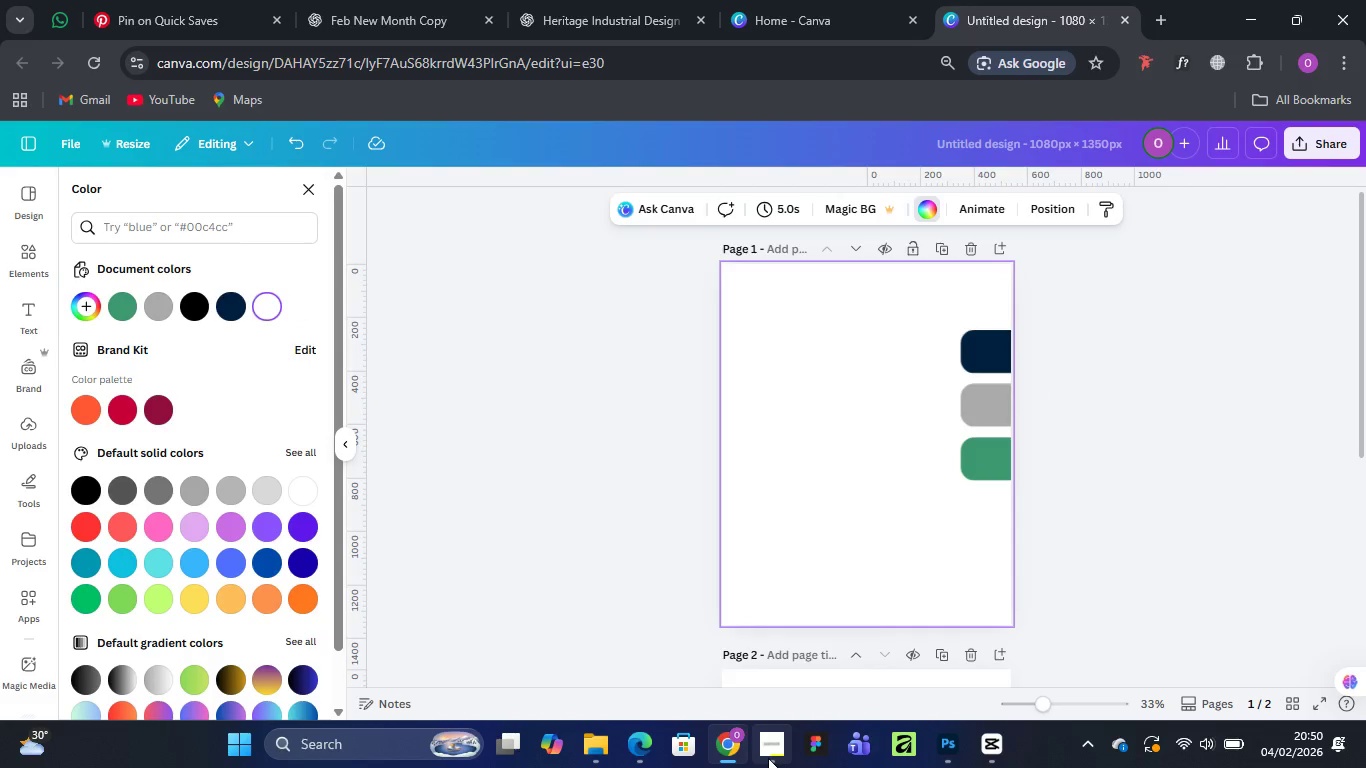 
left_click([746, 632])